 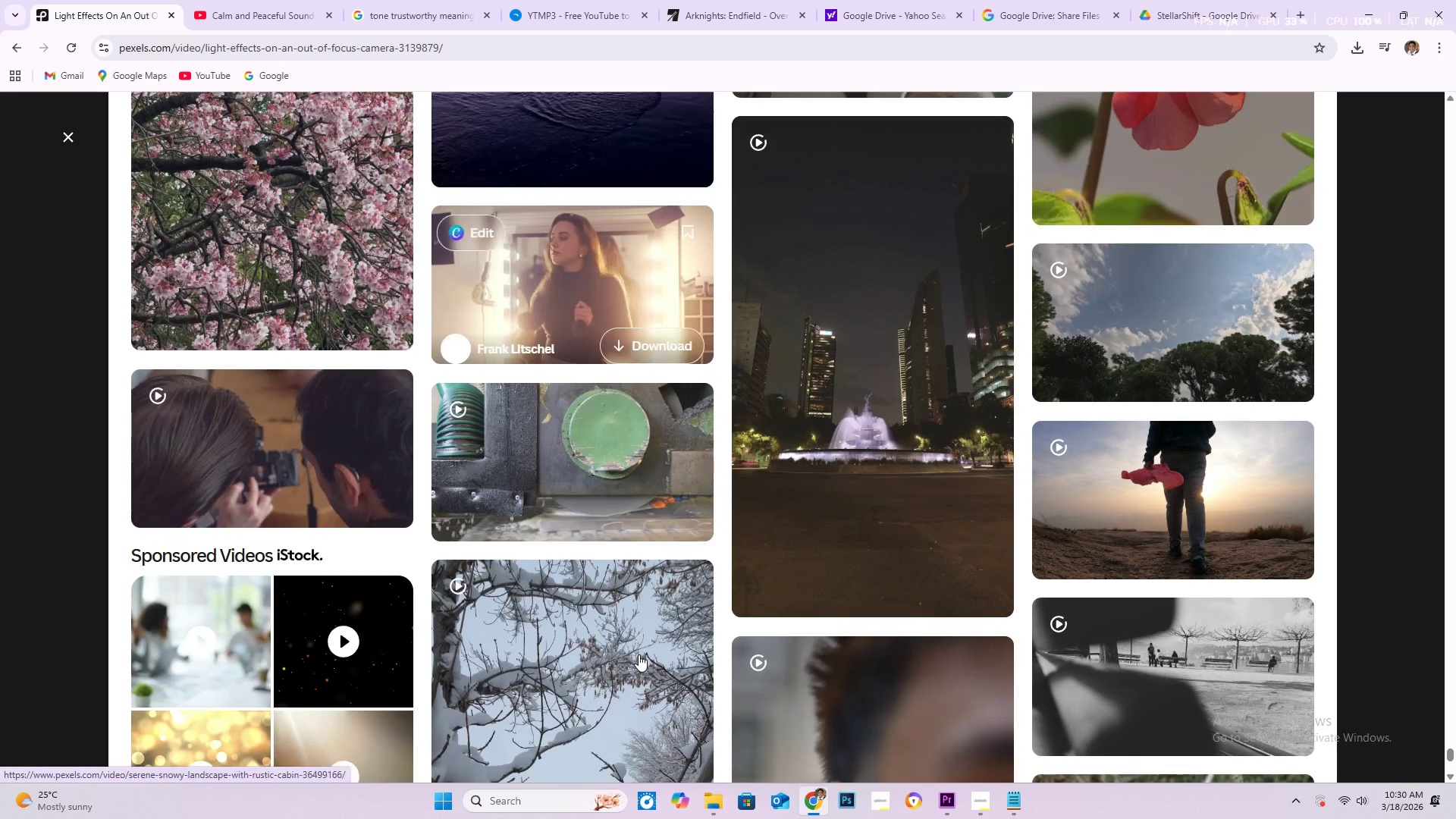 
scroll: coordinate [633, 629], scroll_direction: down, amount: 10.0
 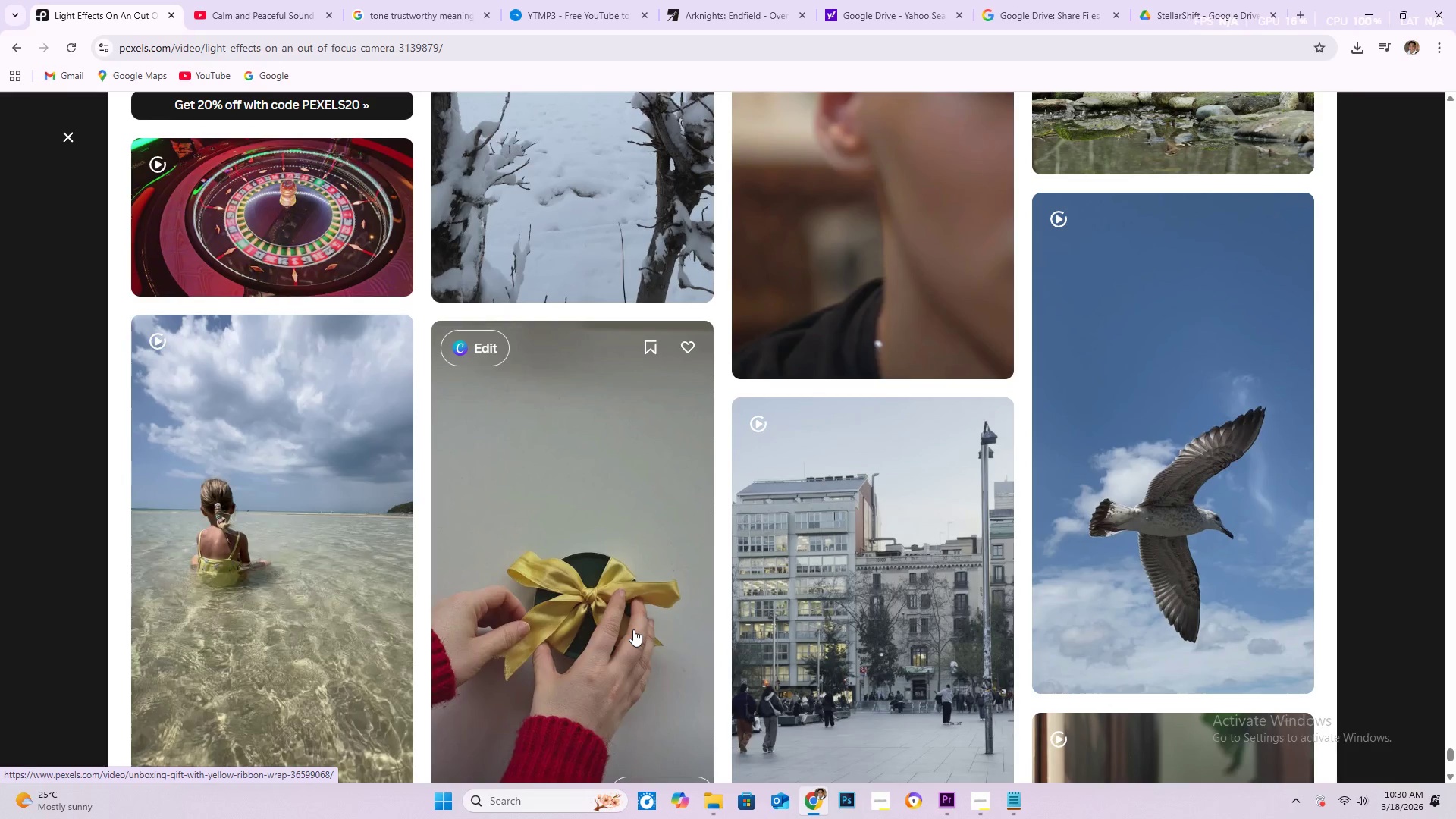 
wait(8.53)
 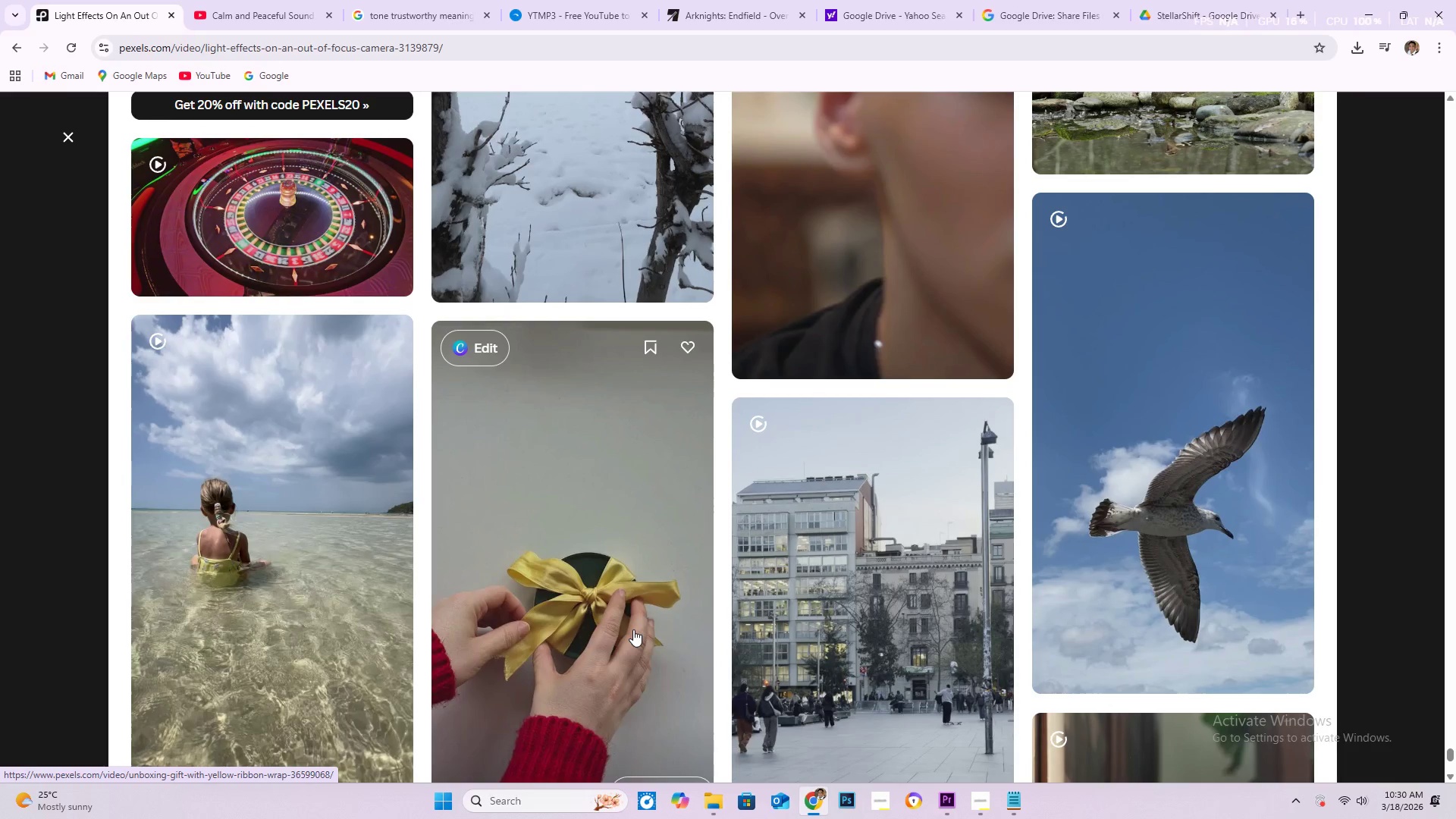 
scroll: coordinate [633, 629], scroll_direction: down, amount: 4.0
 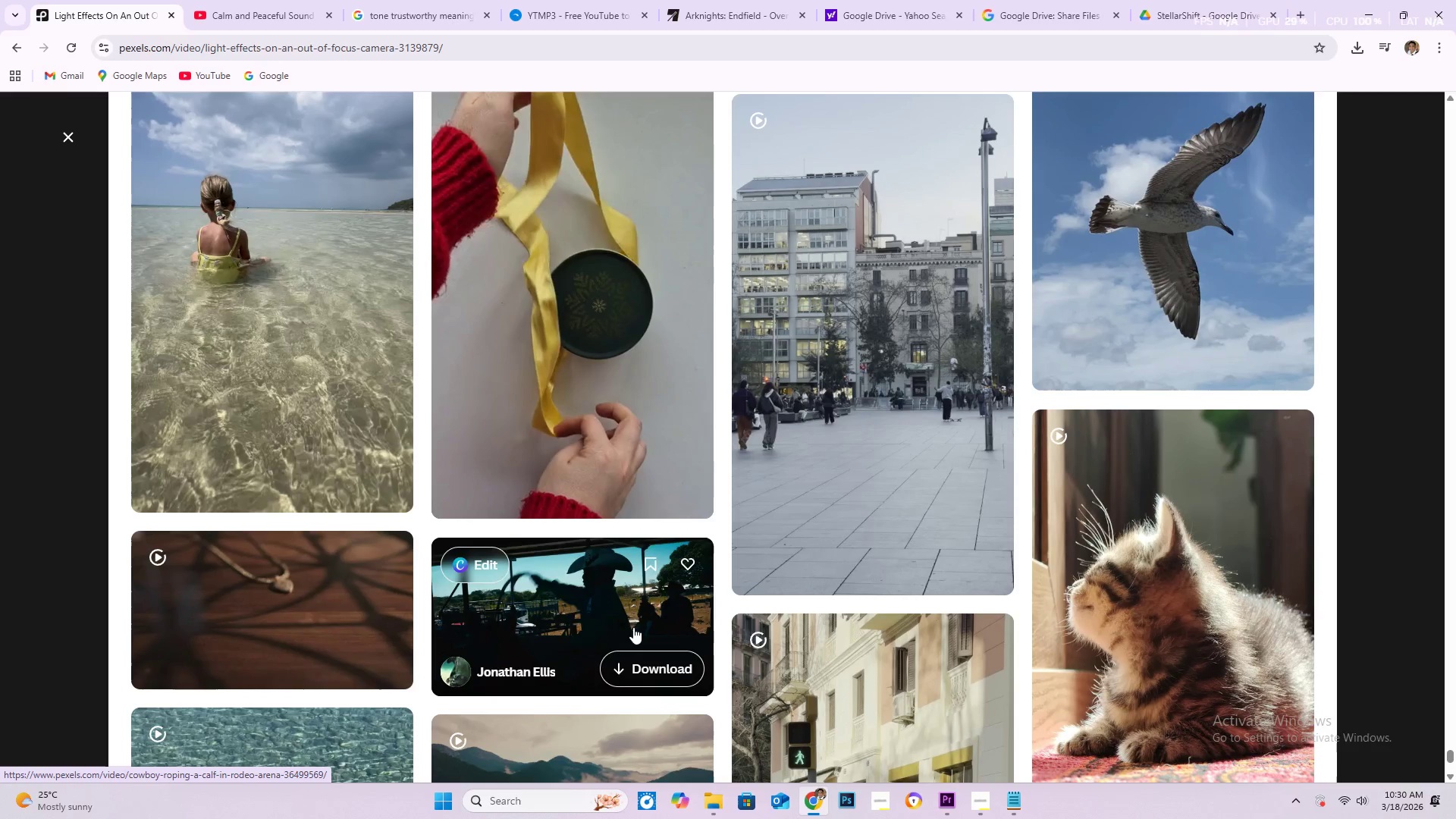 
wait(16.26)
 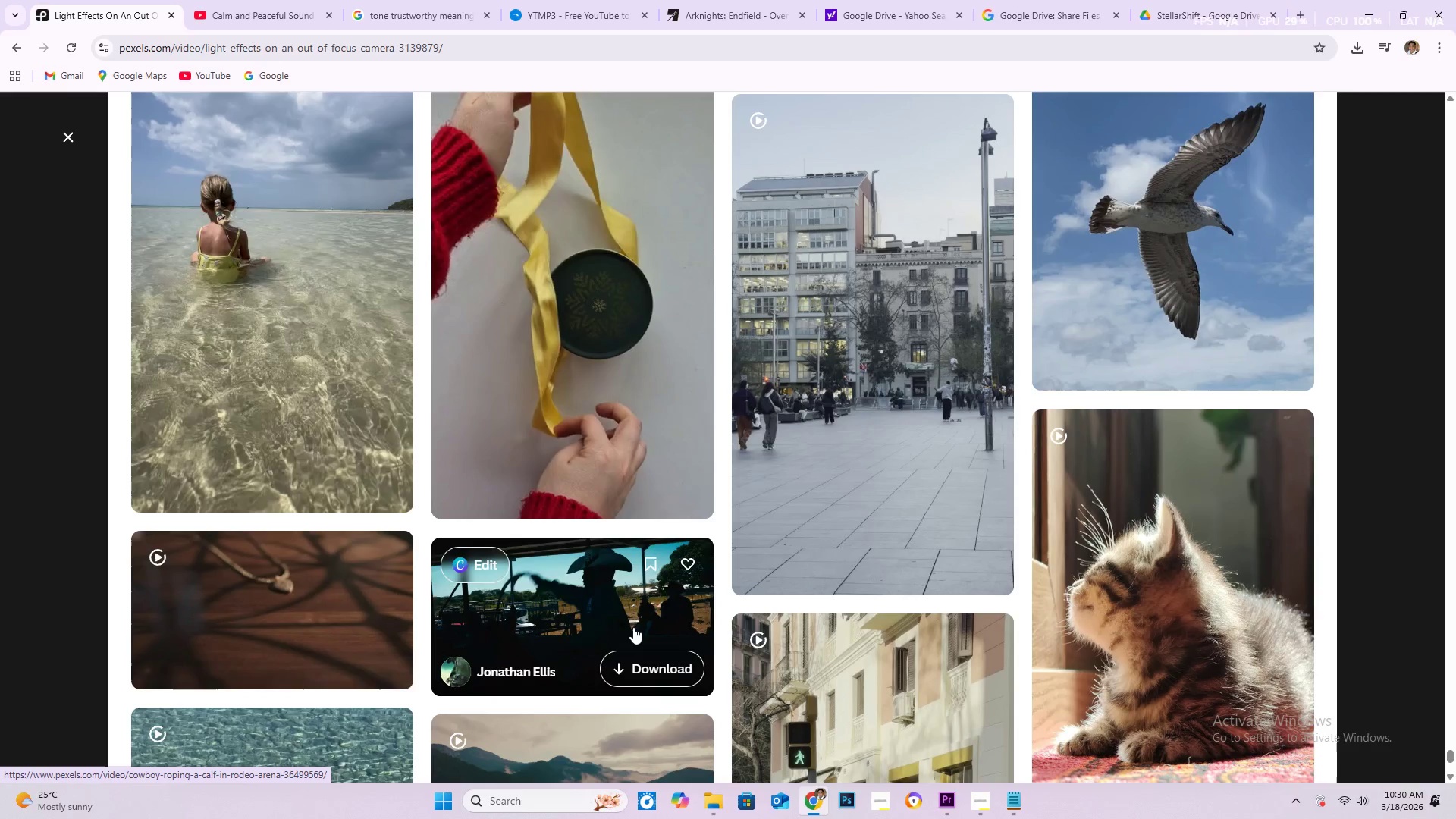 
scroll: coordinate [645, 512], scroll_direction: down, amount: 16.0
 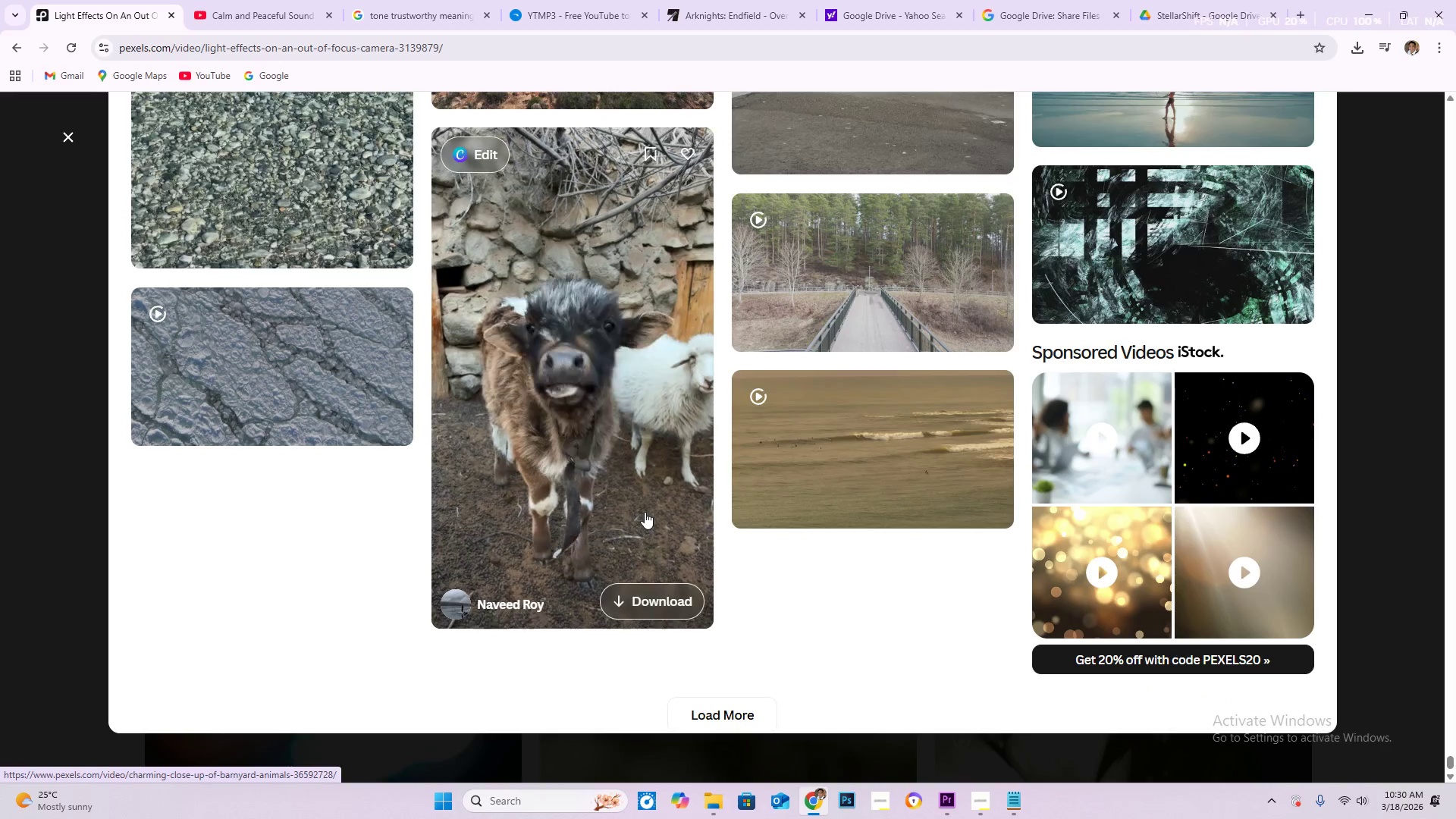 
scroll: coordinate [714, 429], scroll_direction: down, amount: 21.0
 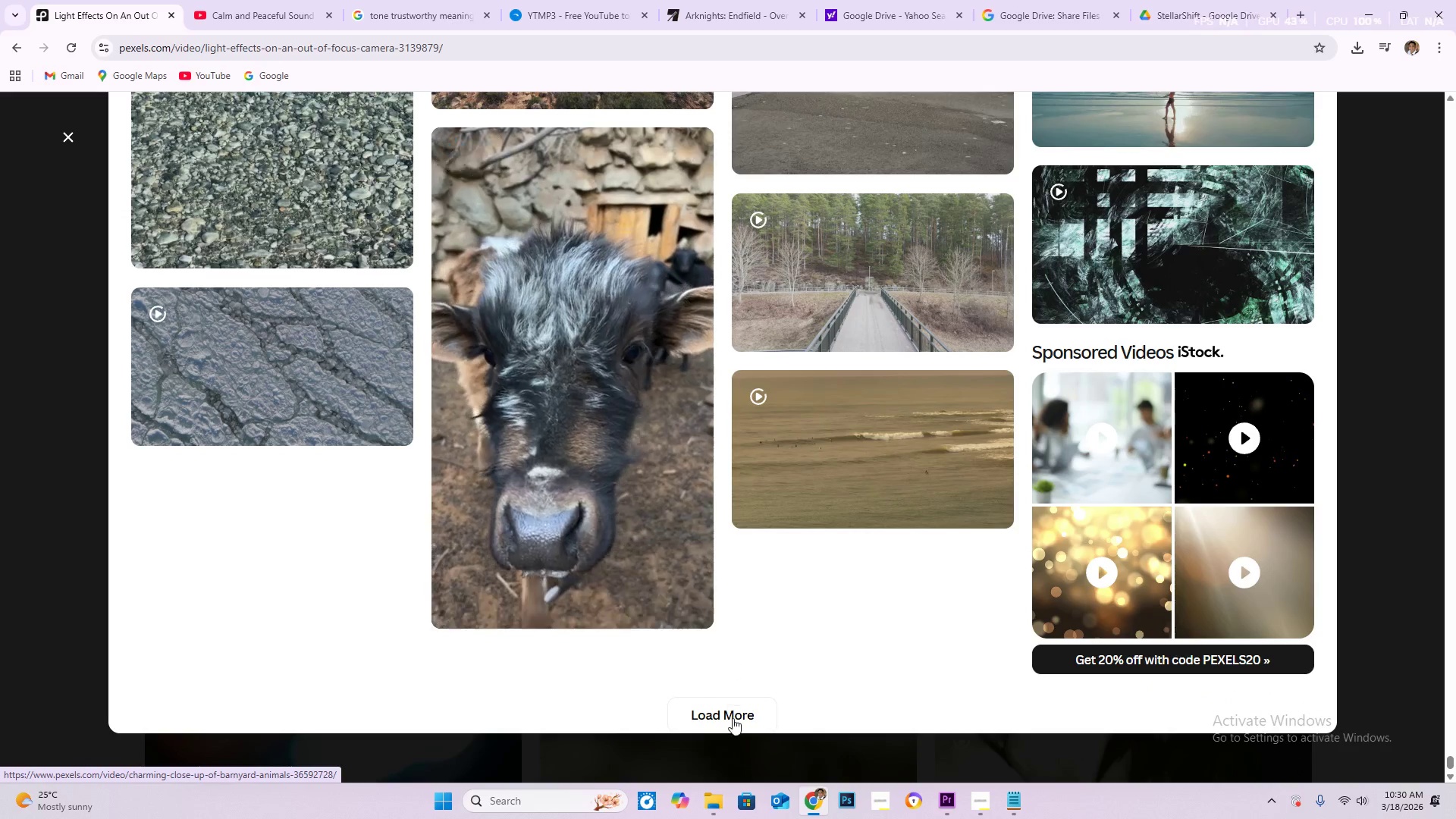 
left_click_drag(start_coordinate=[733, 716], to_coordinate=[733, 712])
 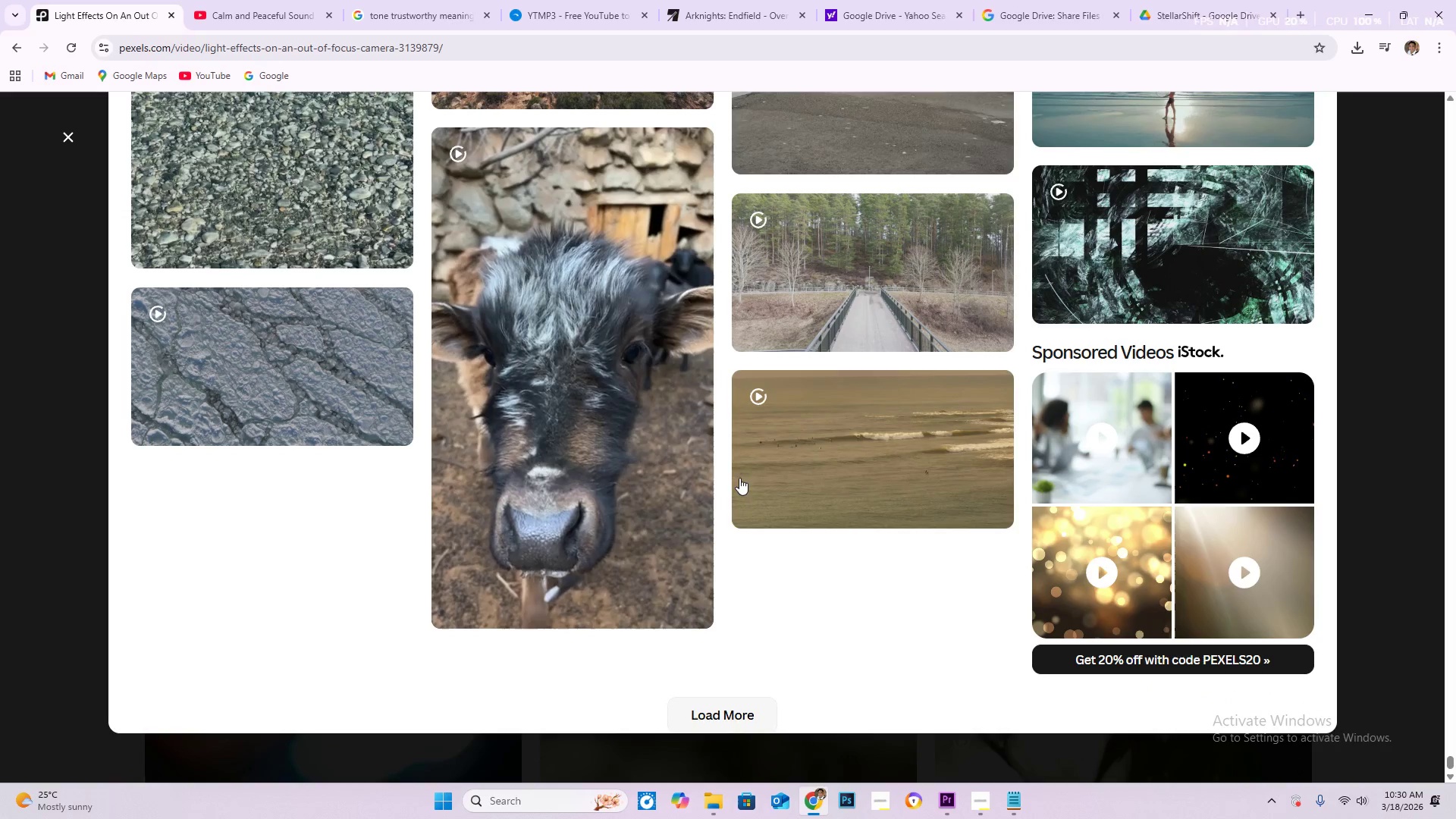 
mouse_move([710, 458])
 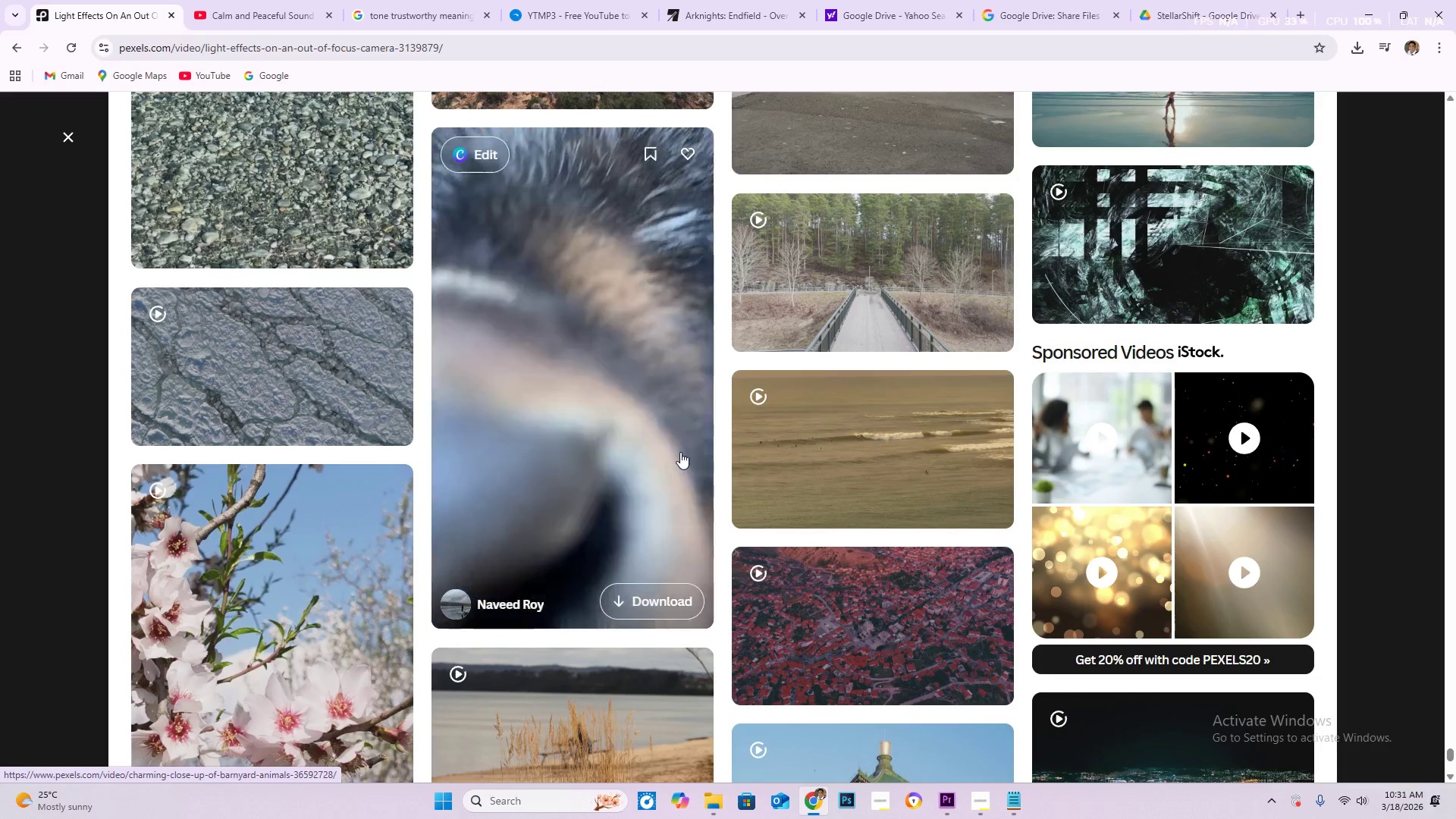 
scroll: coordinate [688, 431], scroll_direction: down, amount: 3.0
 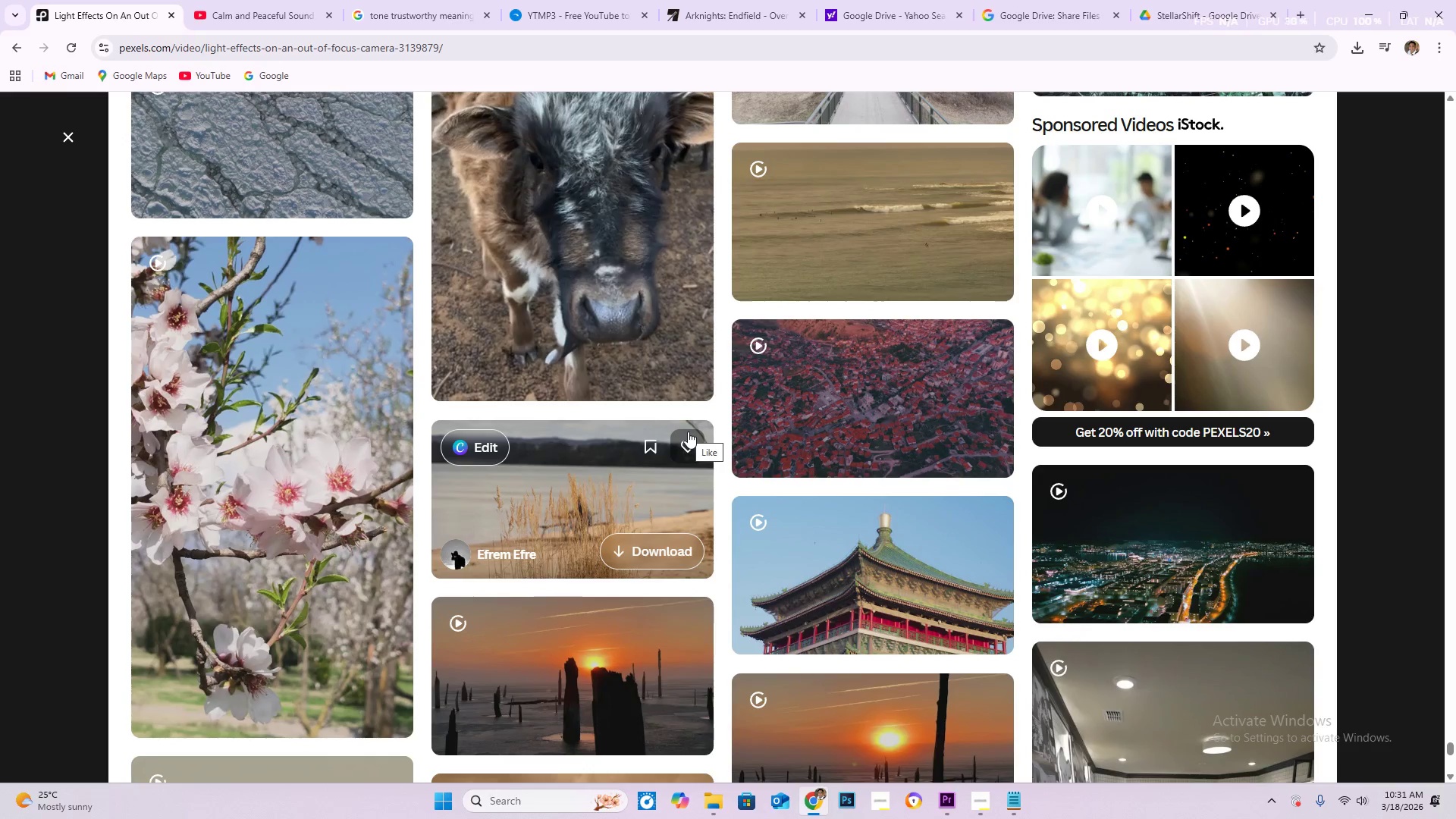 
wait(5.13)
 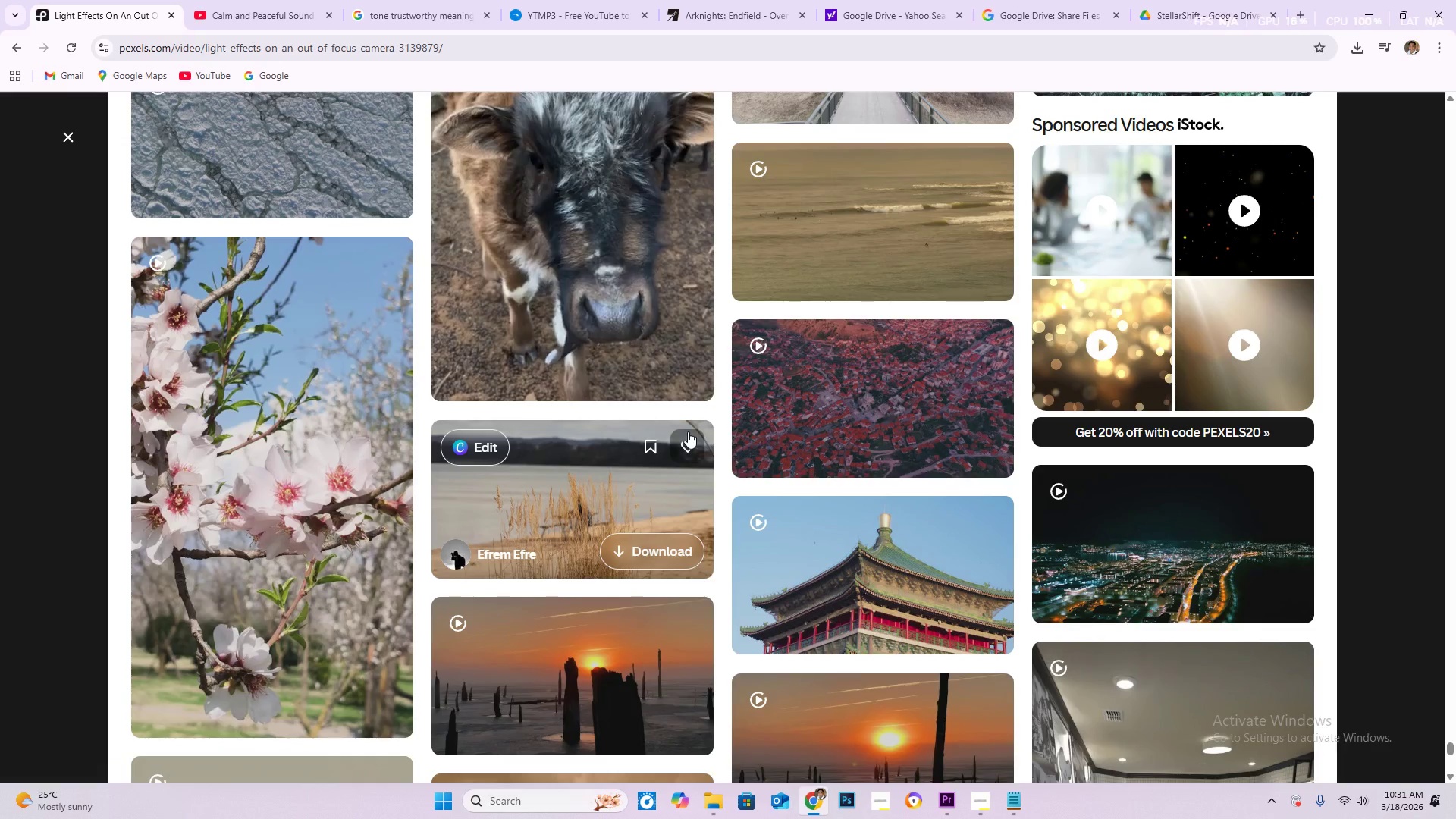 
scroll: coordinate [688, 431], scroll_direction: down, amount: 5.0
 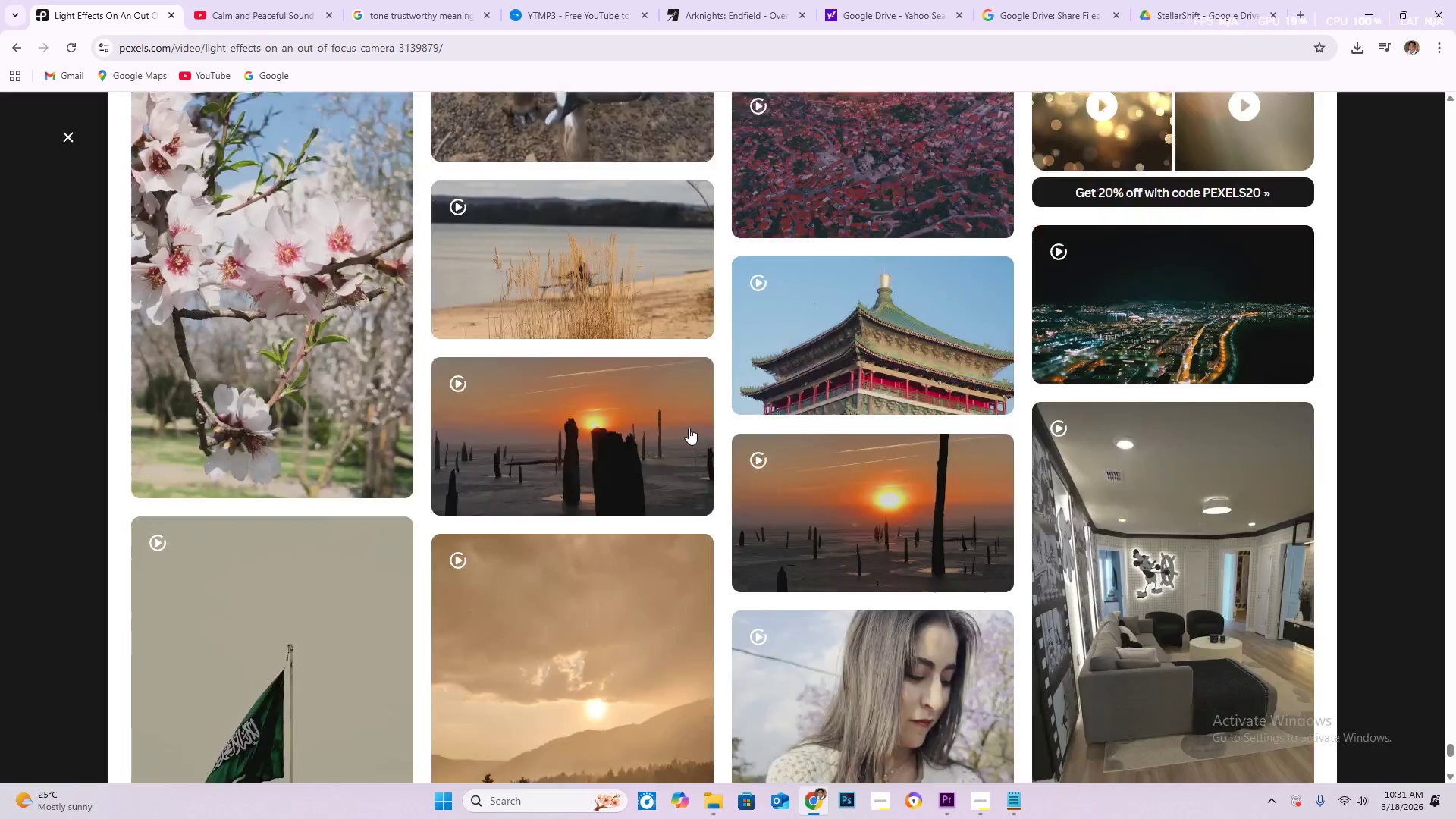 
mouse_move([698, 413])
 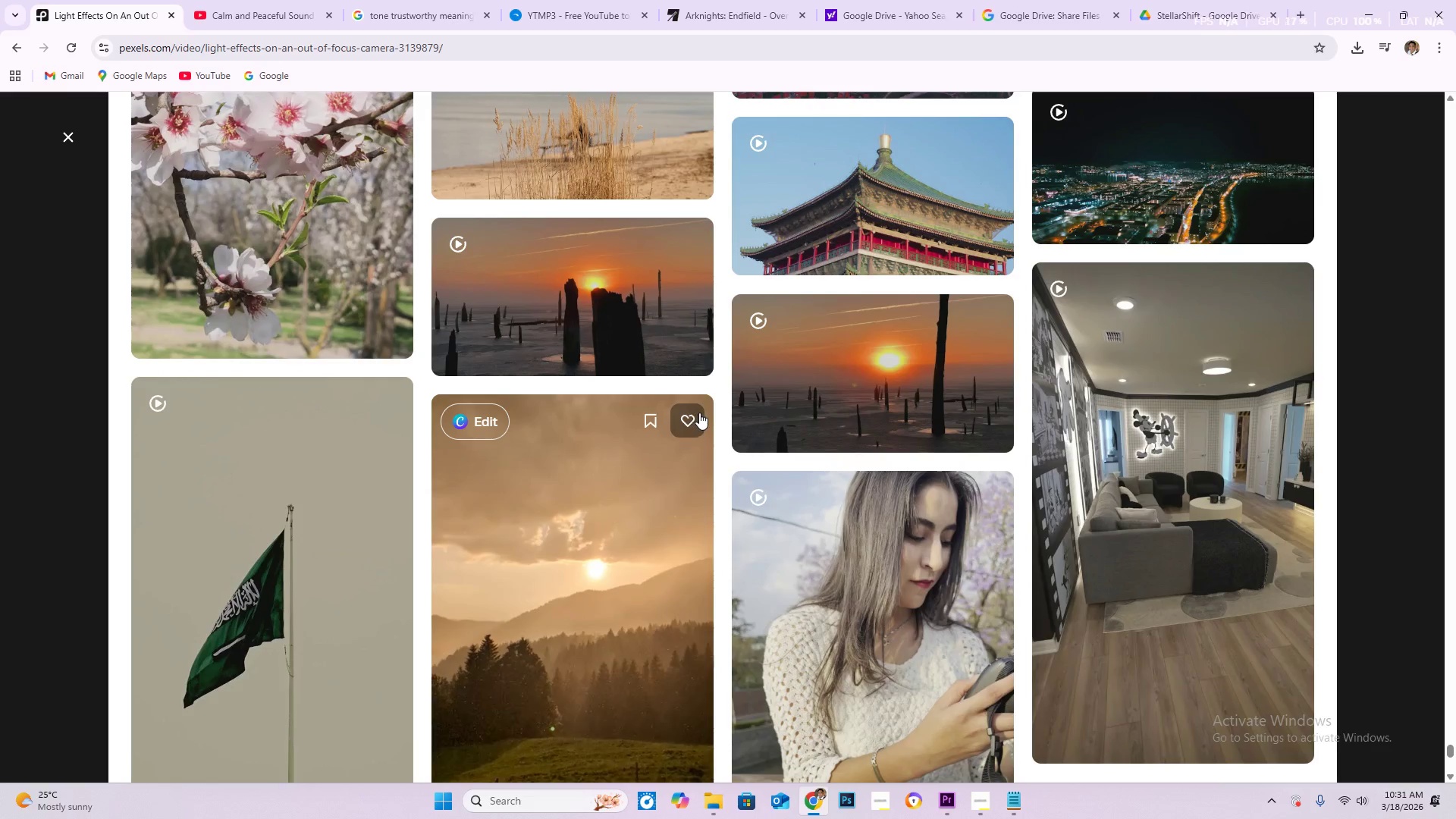 
scroll: coordinate [701, 413], scroll_direction: down, amount: 2.0
 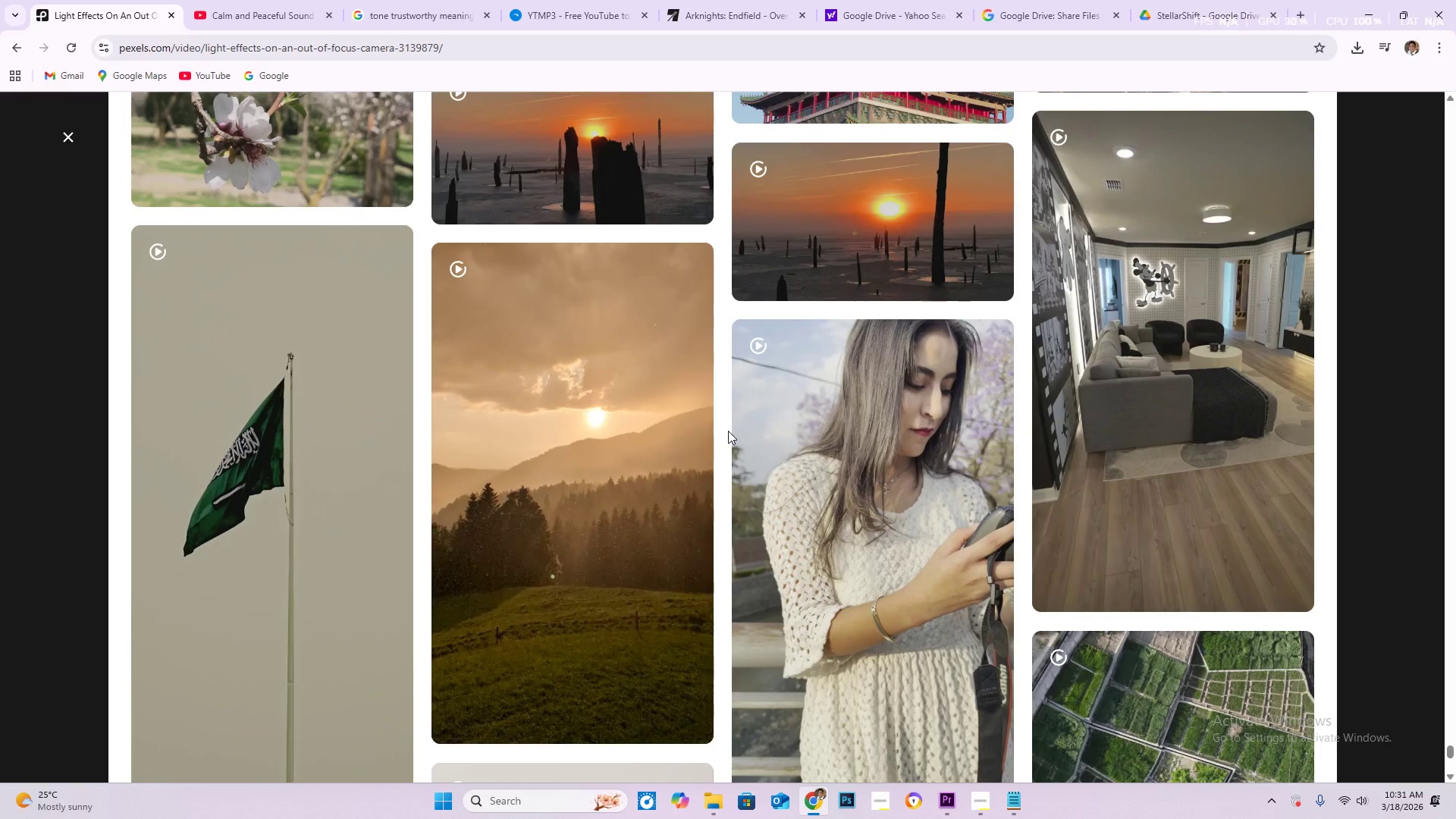 